 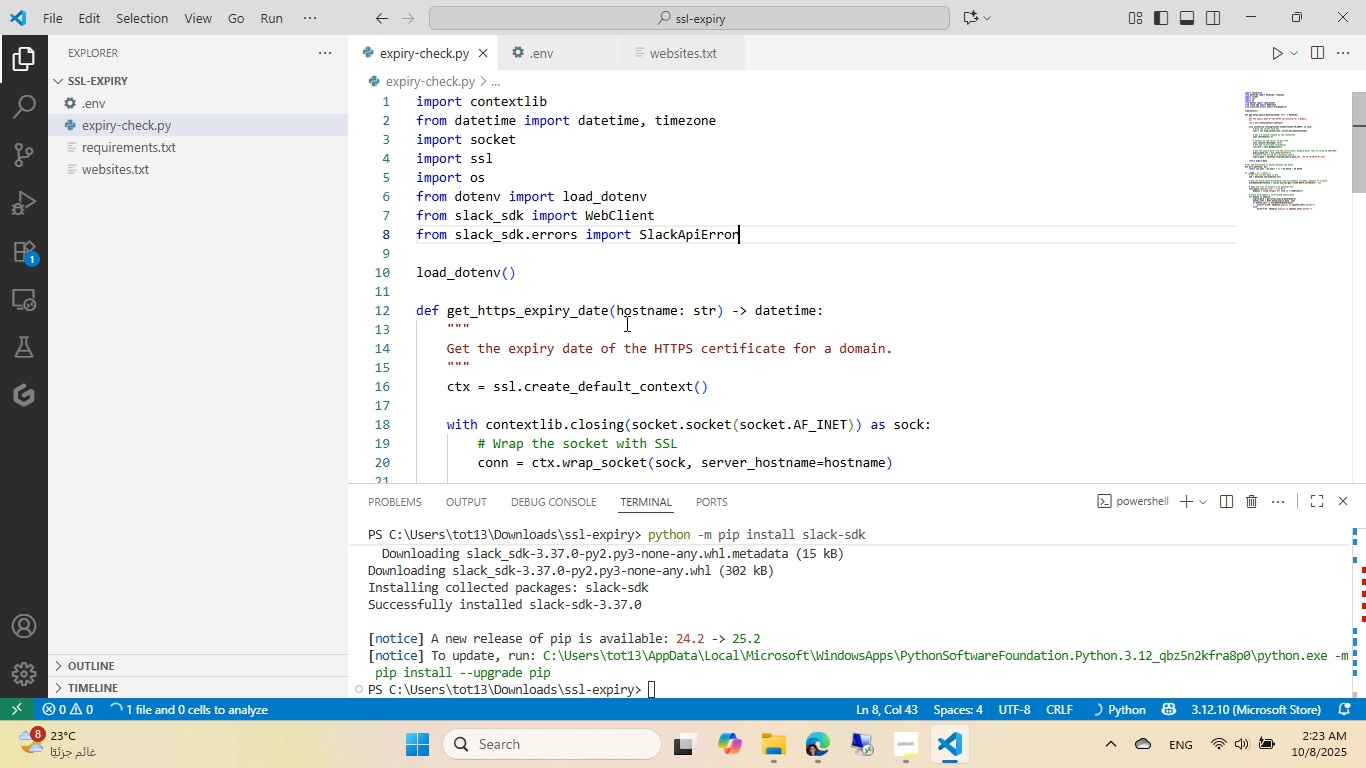 
key(Alt+AltLeft)
 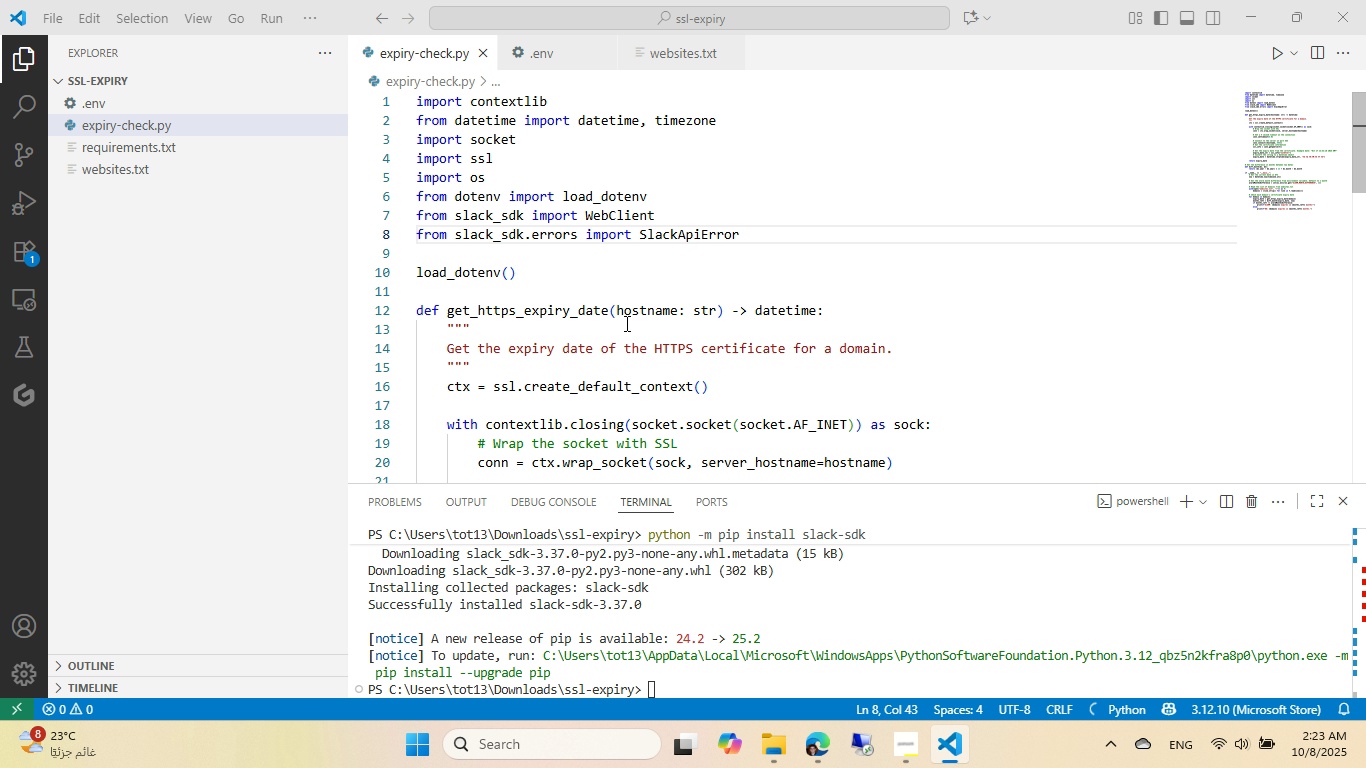 
key(Alt+Tab)
 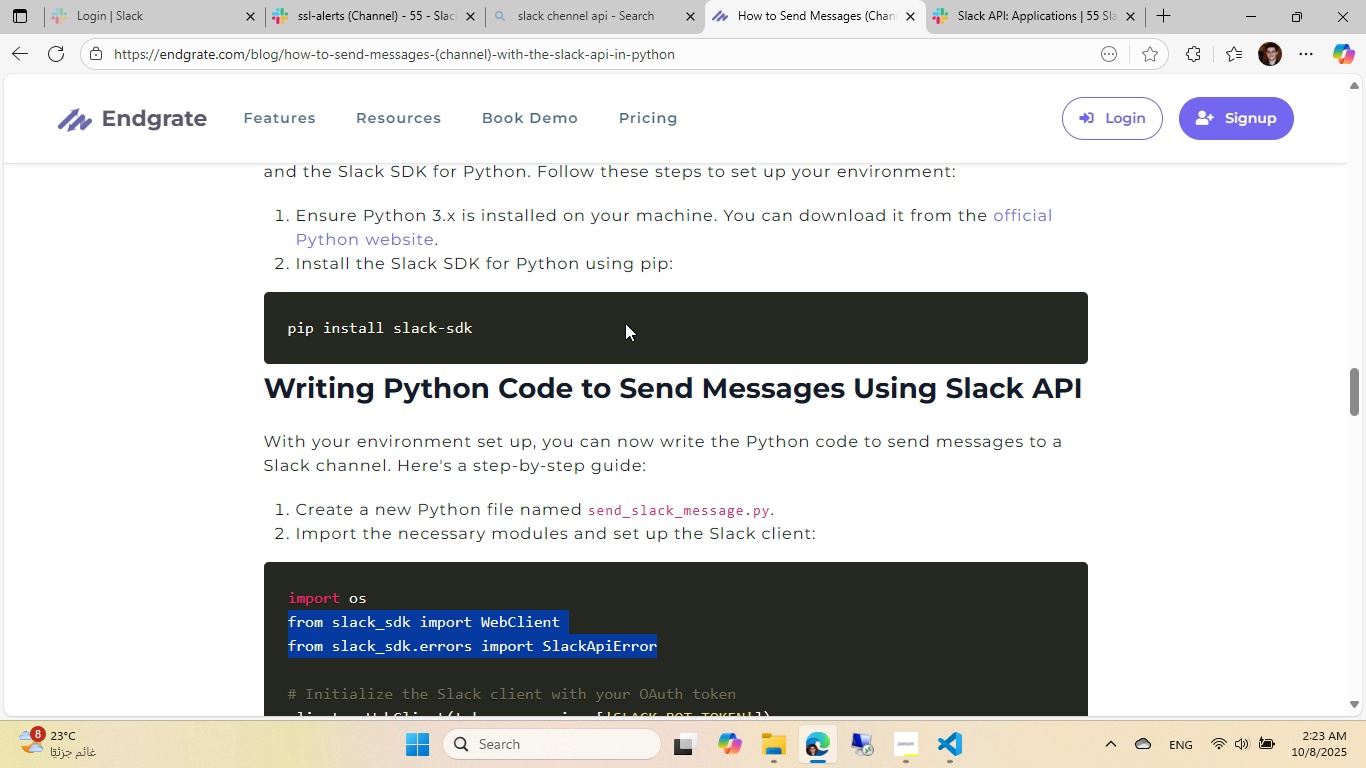 
scroll: coordinate [625, 323], scroll_direction: up, amount: 13.0
 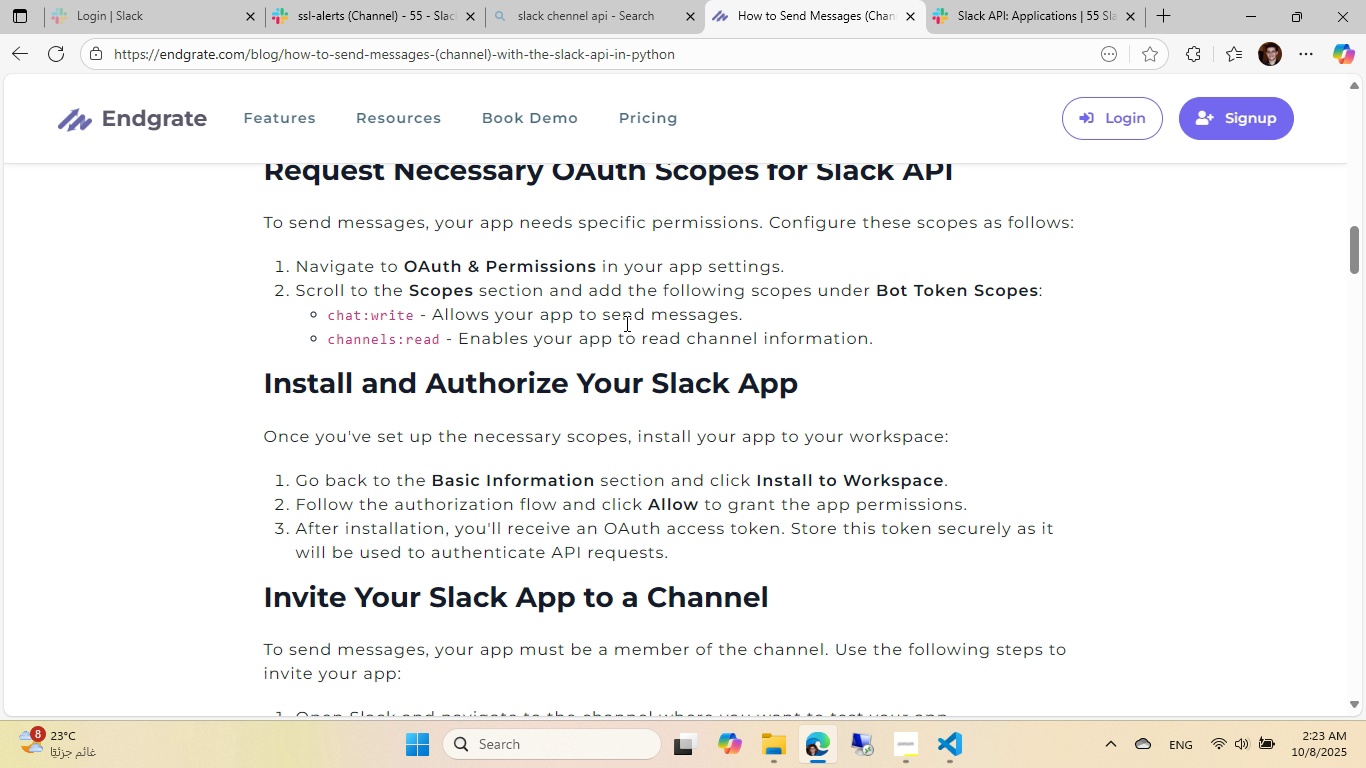 
scroll: coordinate [625, 323], scroll_direction: down, amount: 3.0
 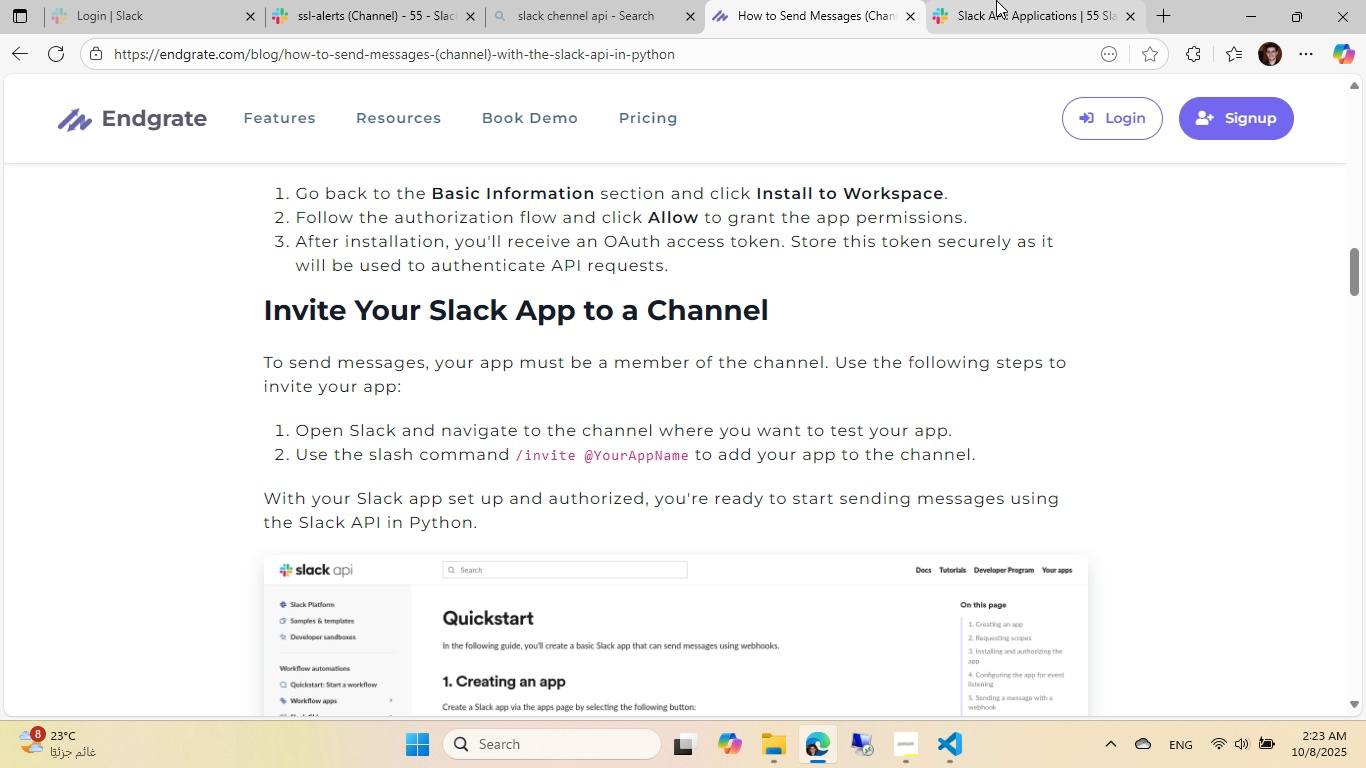 
left_click([996, 0])
 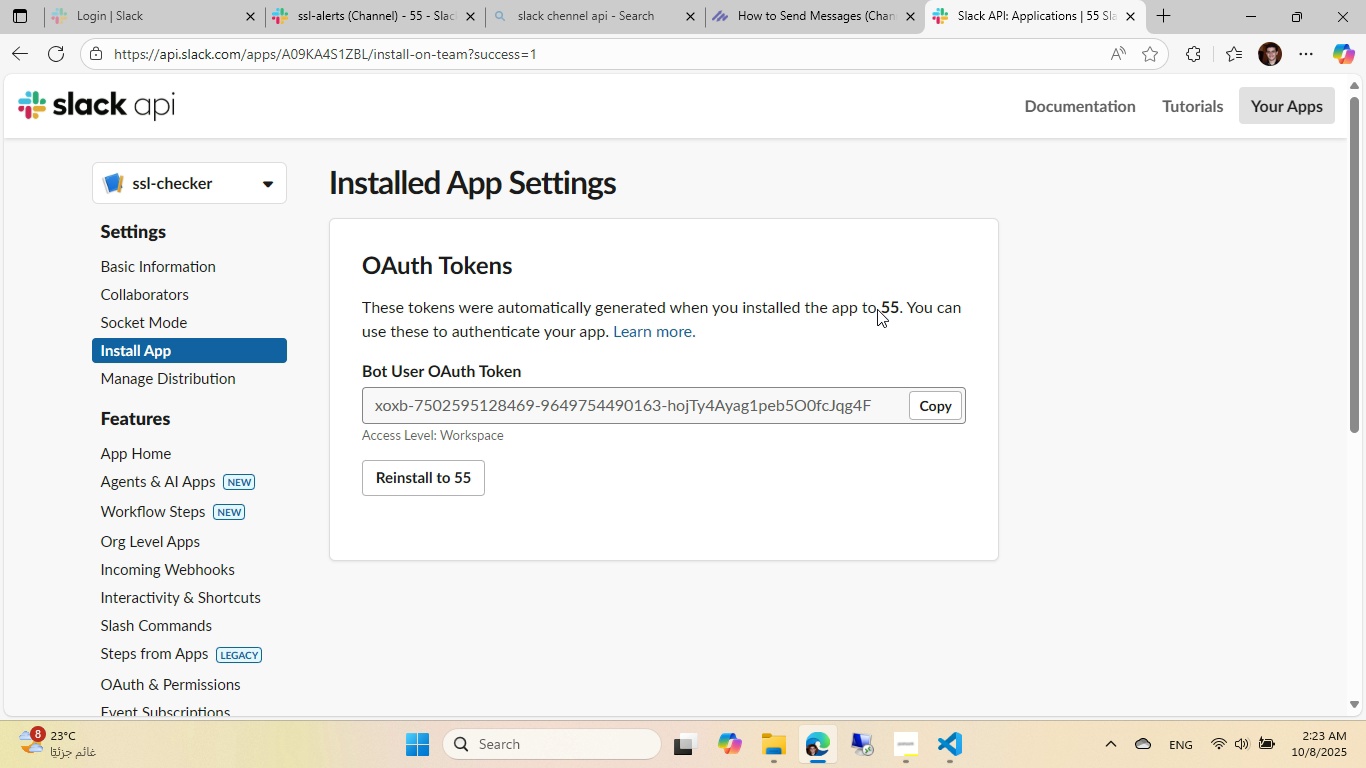 
left_click([938, 412])
 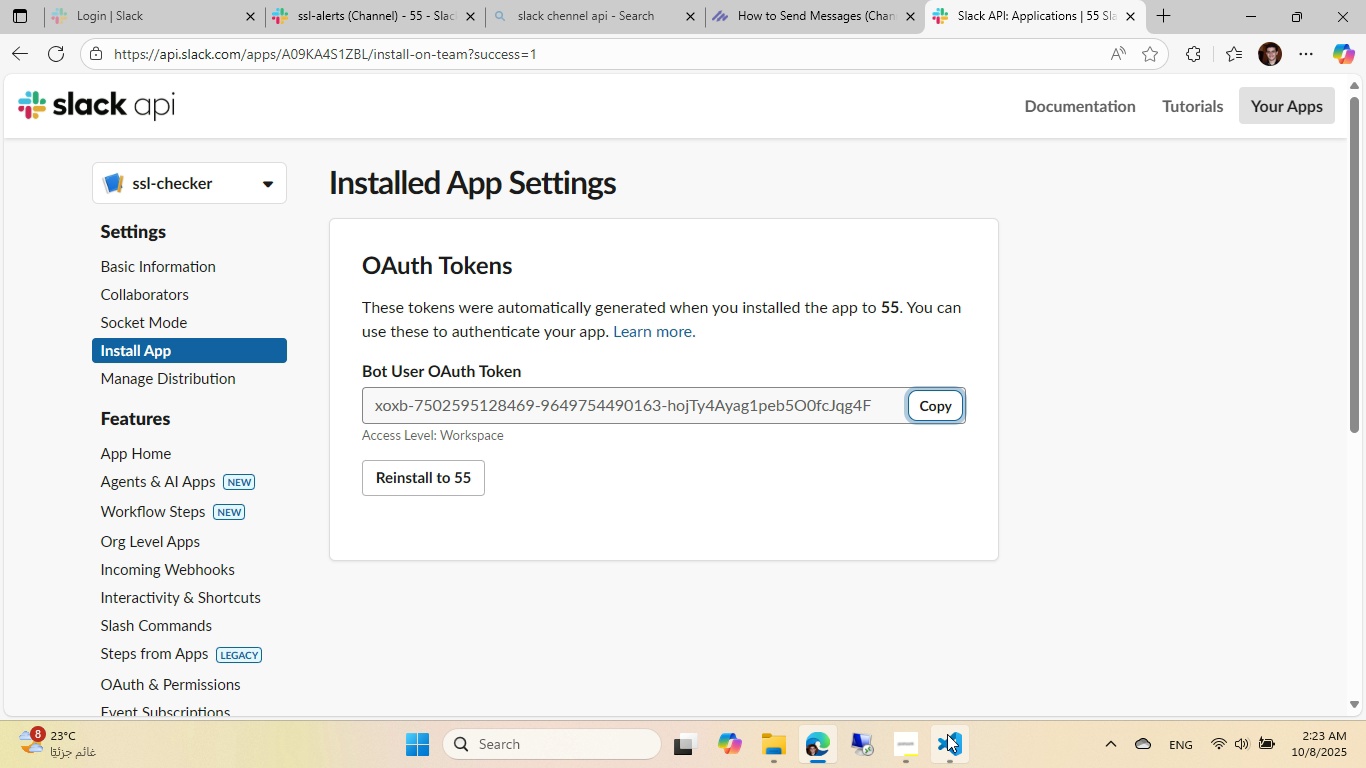 
left_click([949, 742])
 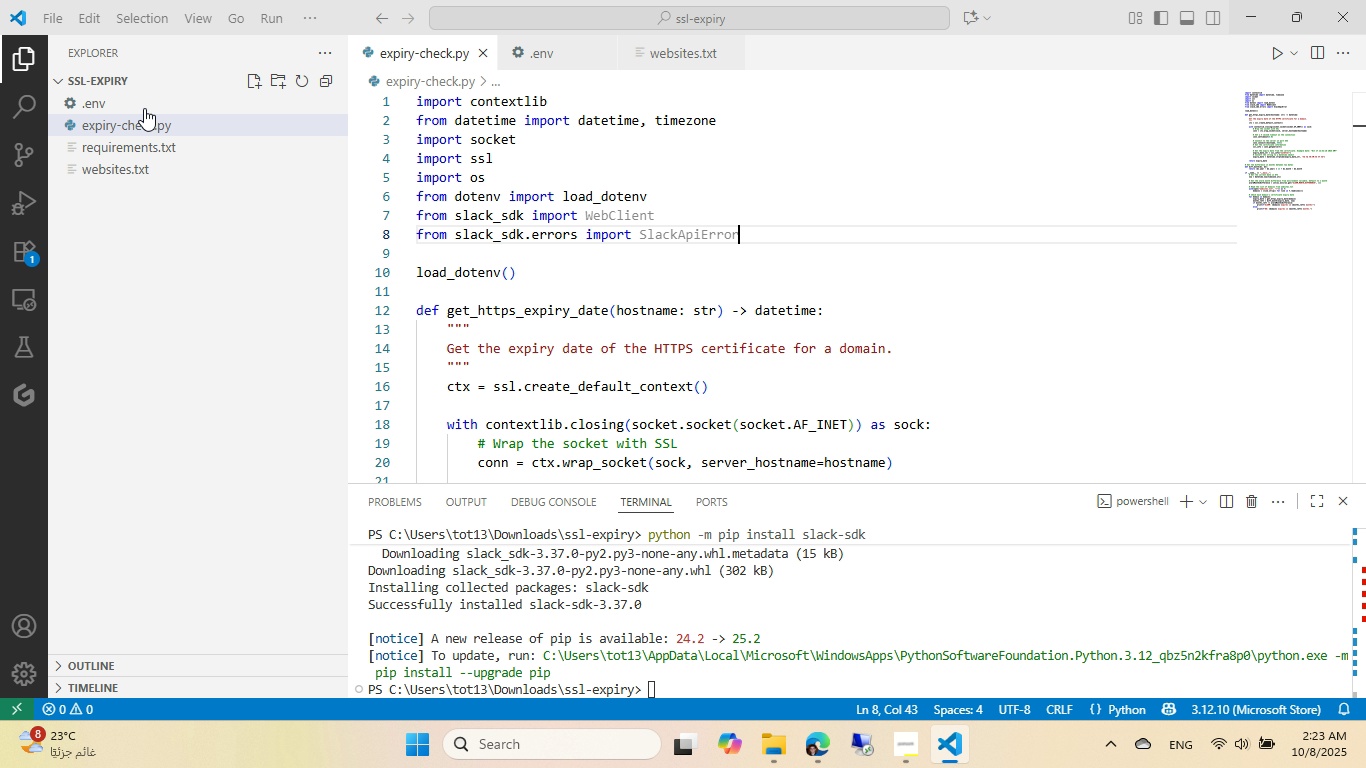 
left_click([144, 104])
 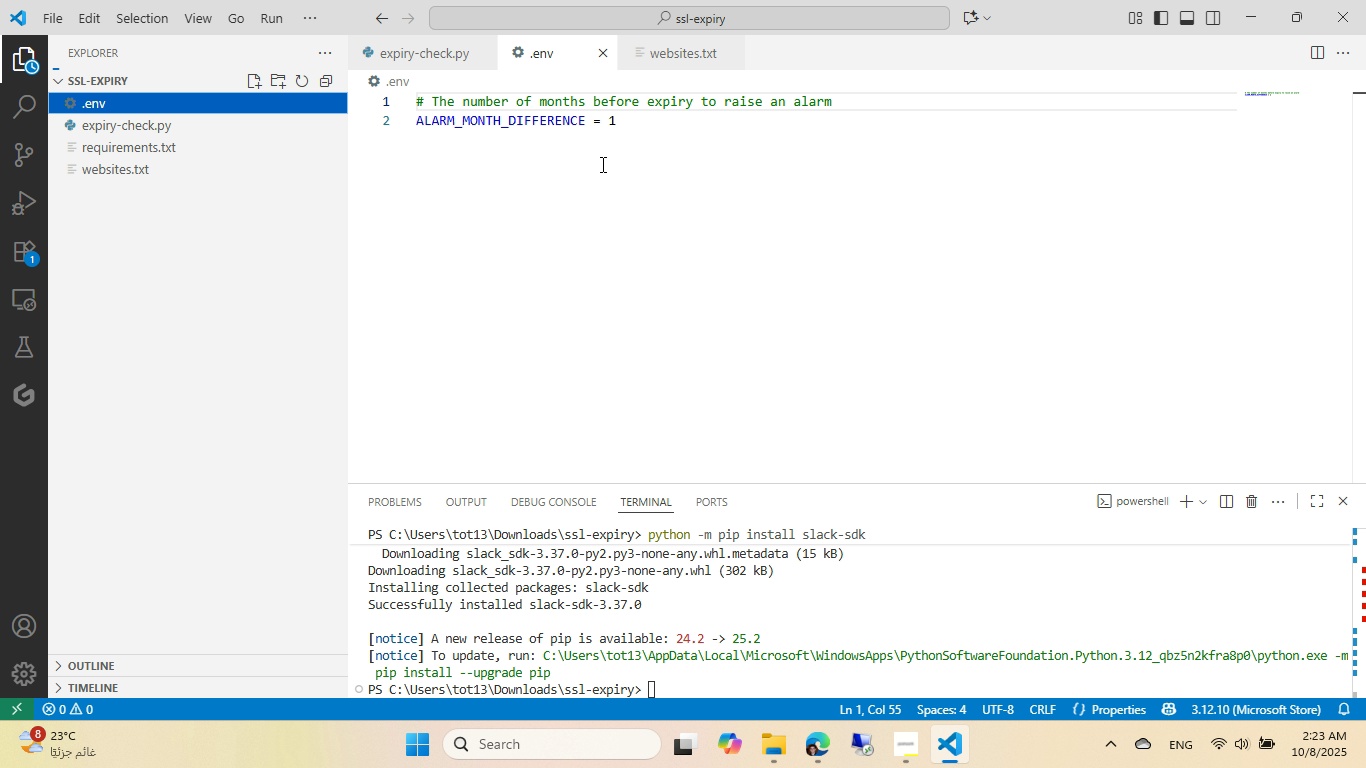 
left_click([701, 139])
 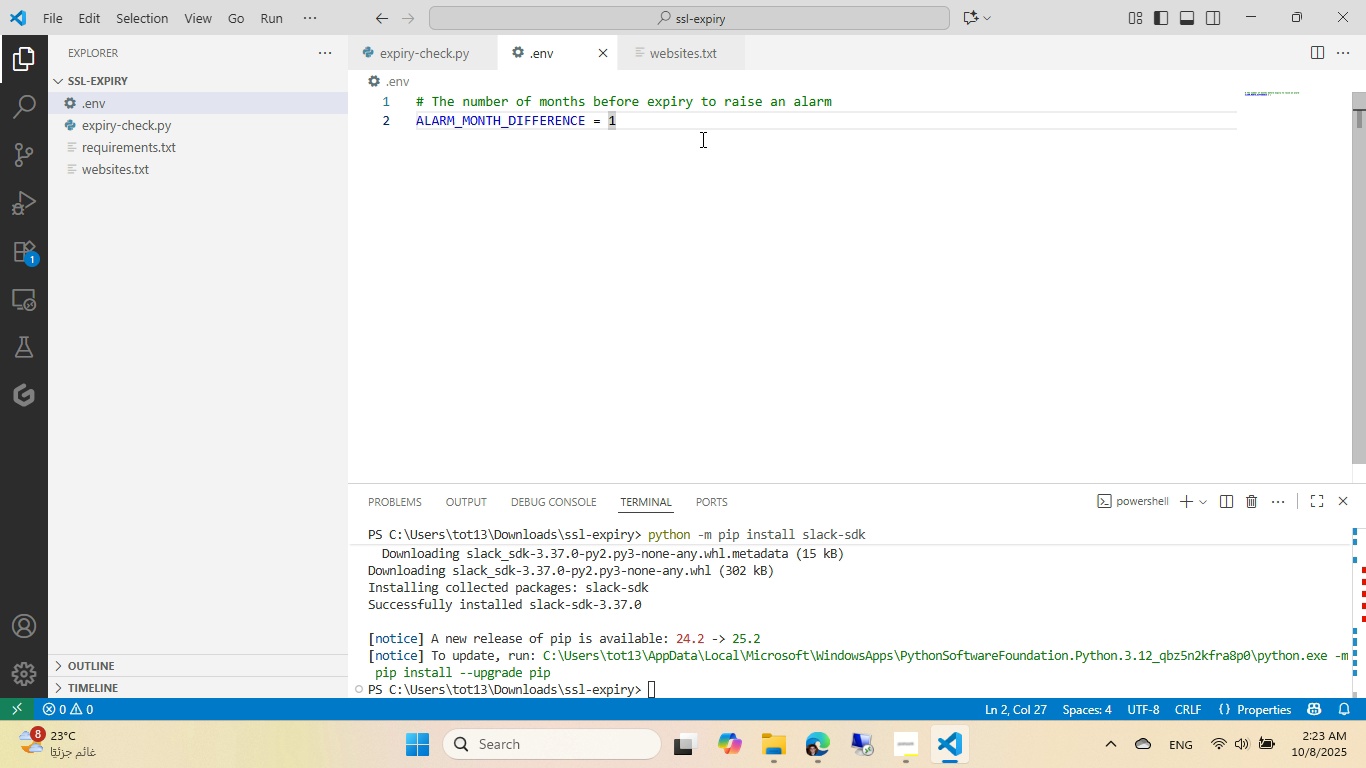 
key(NumpadEnter)
type(SLA)
key(Tab)